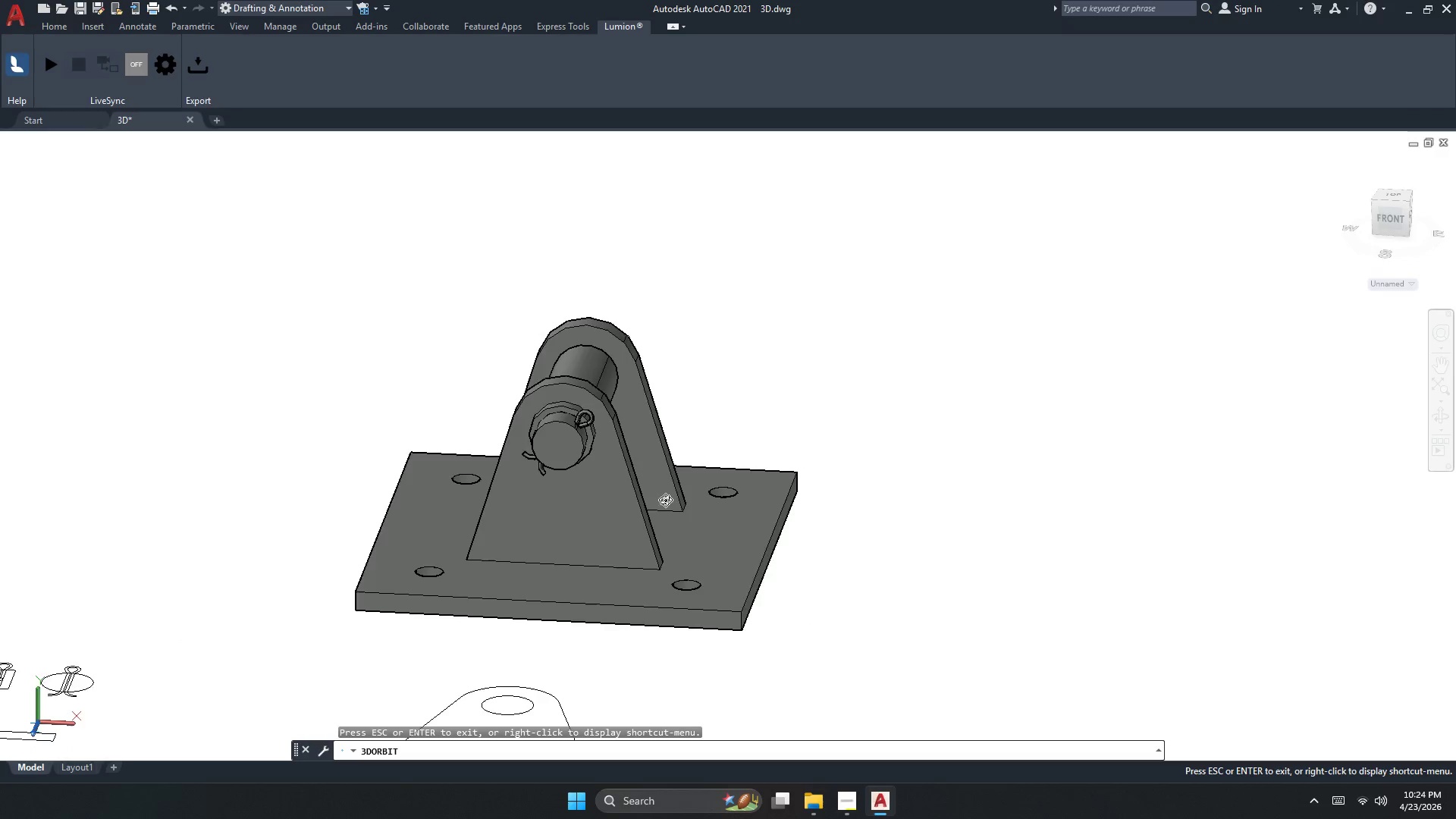 
key(Escape)
 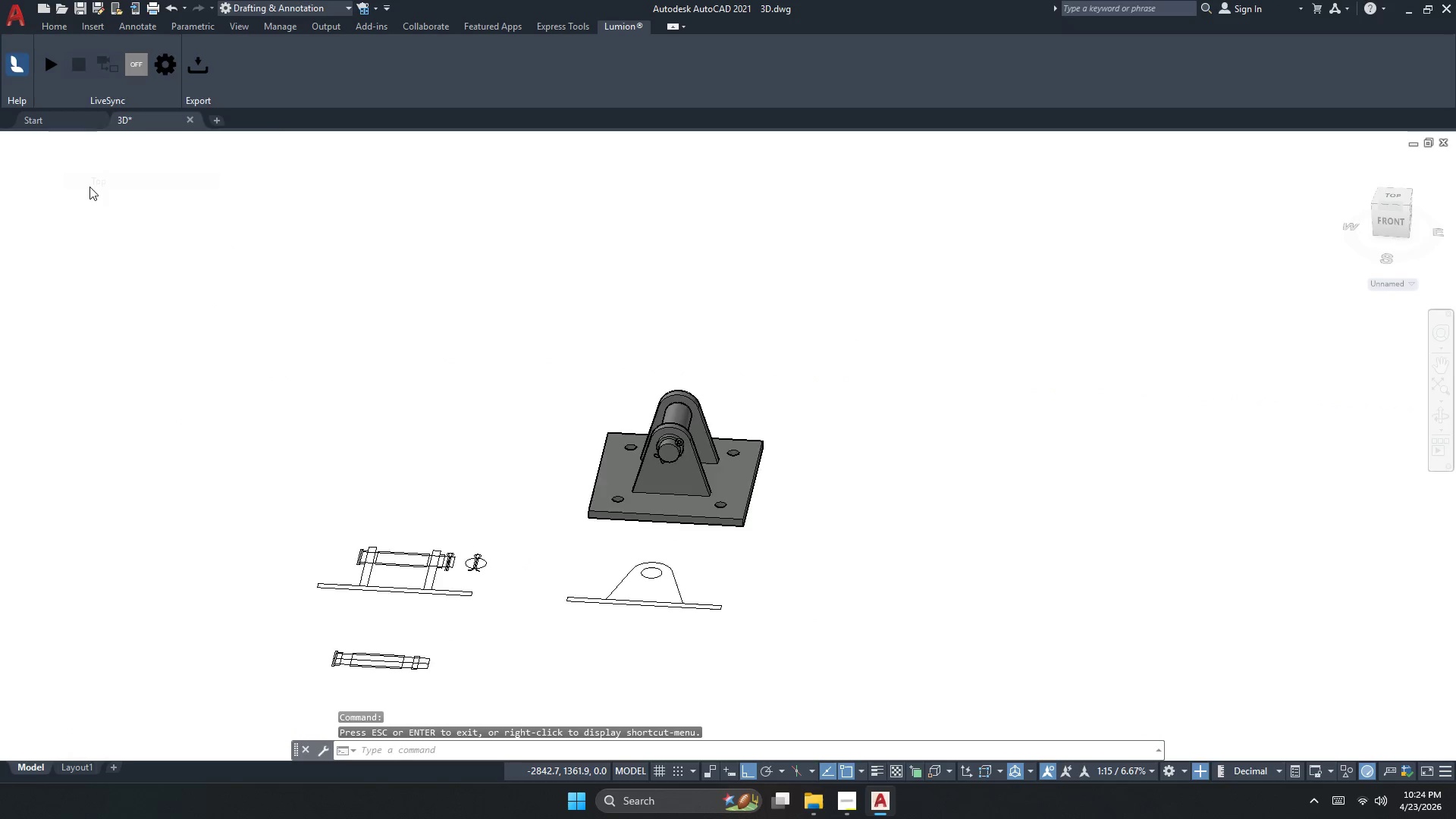 
scroll: coordinate [615, 465], scroll_direction: down, amount: 10.0
 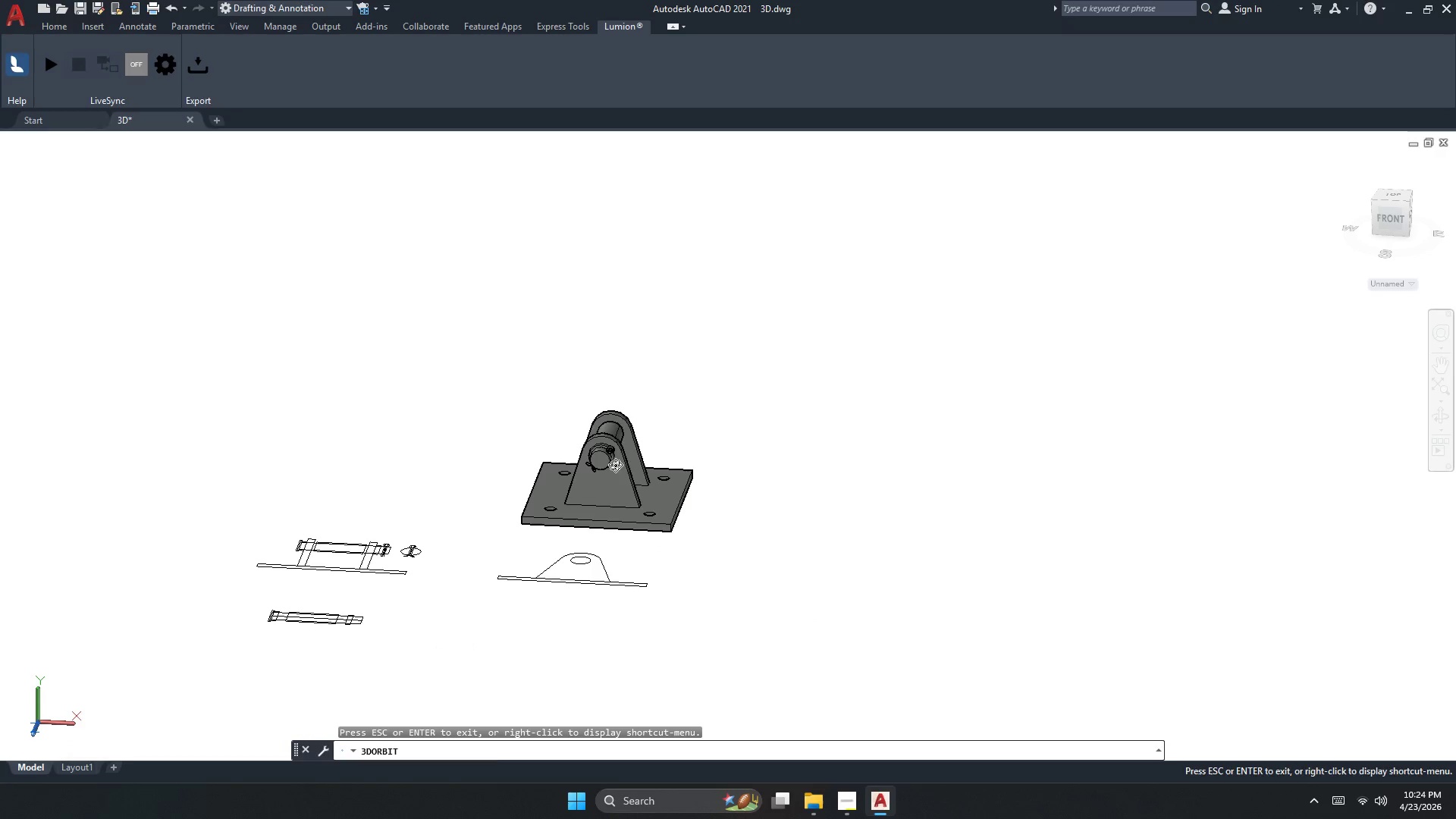 
left_click([70, 143])
 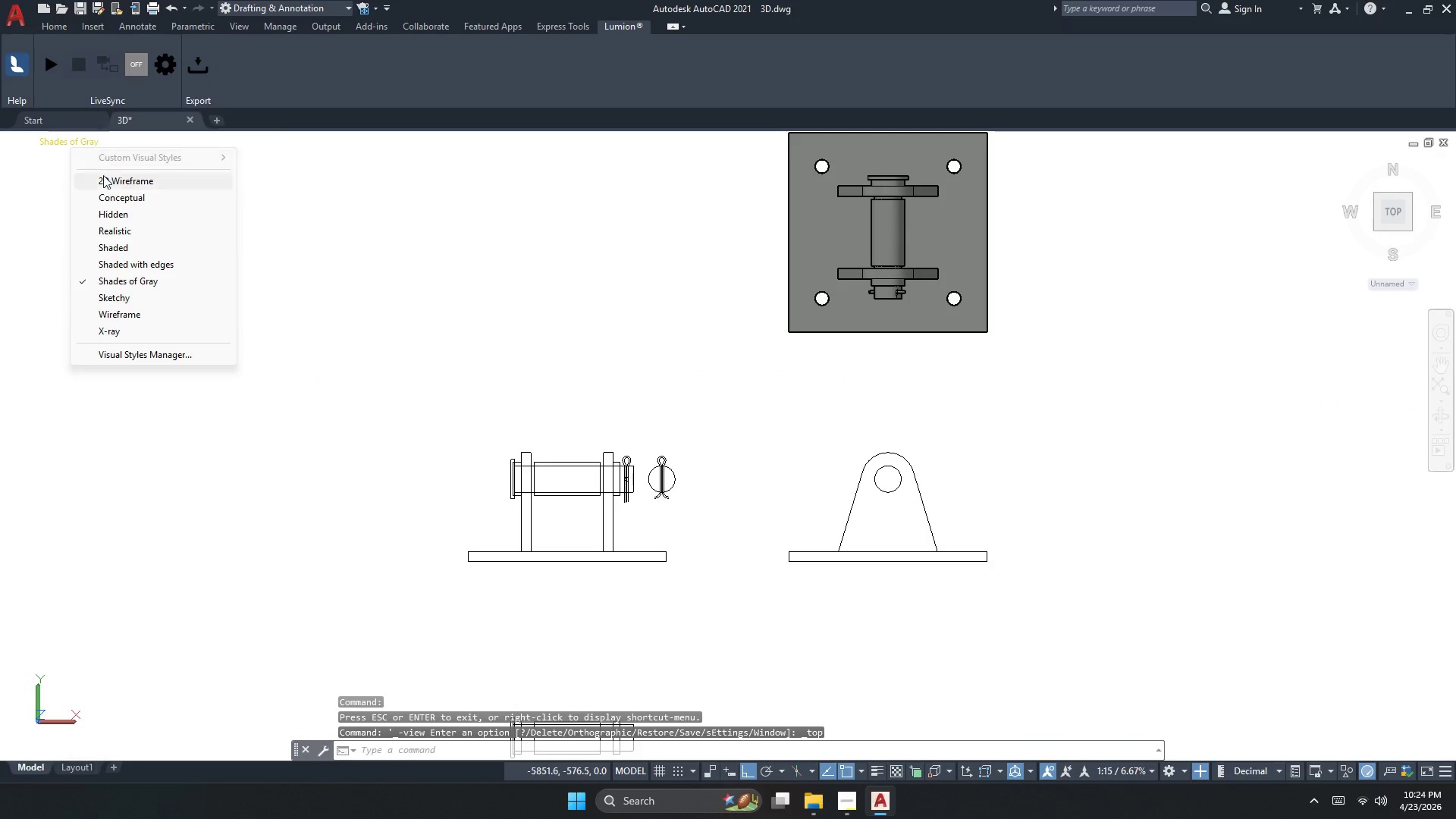 
left_click([105, 182])
 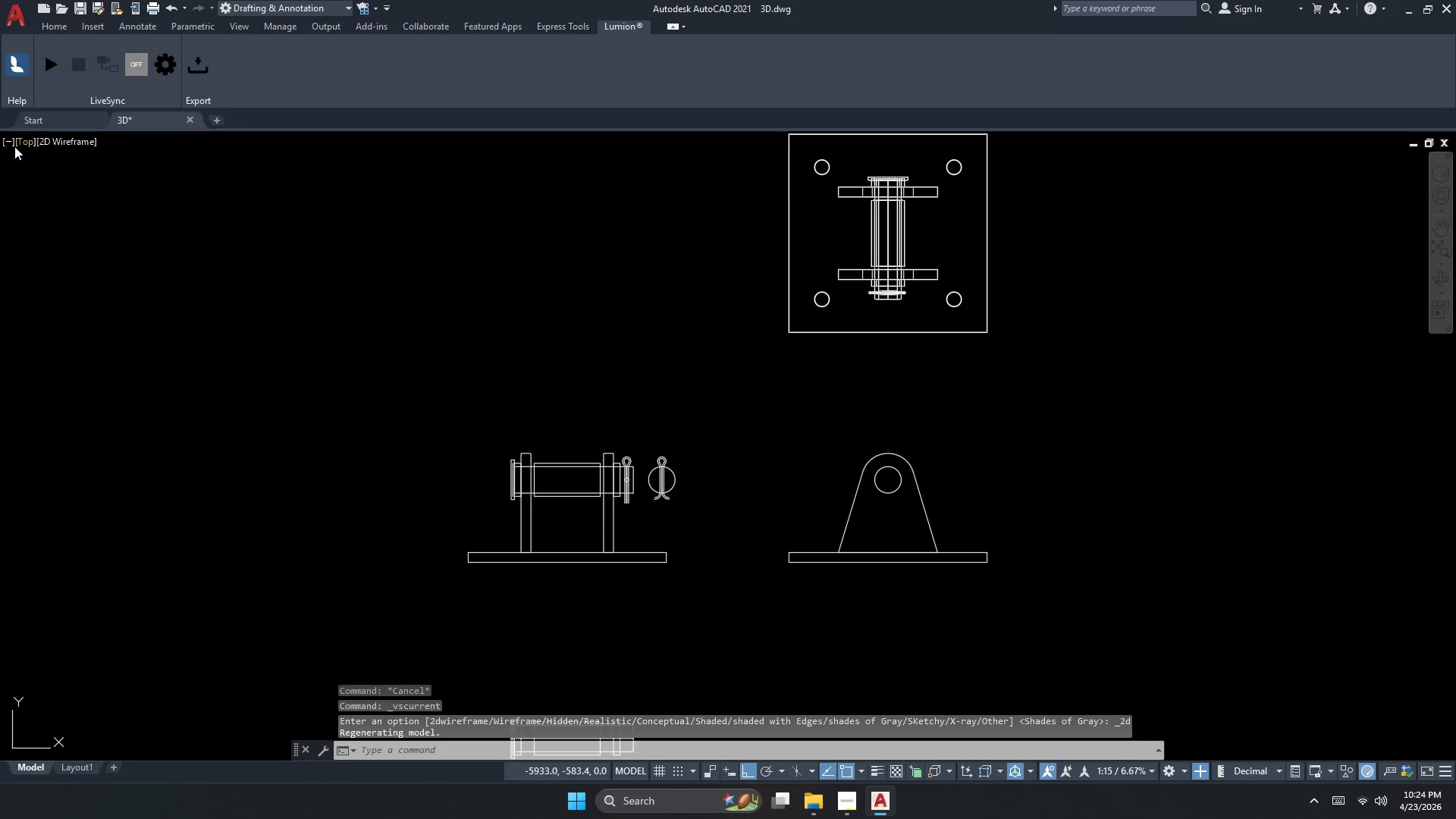 
left_click([12, 144])
 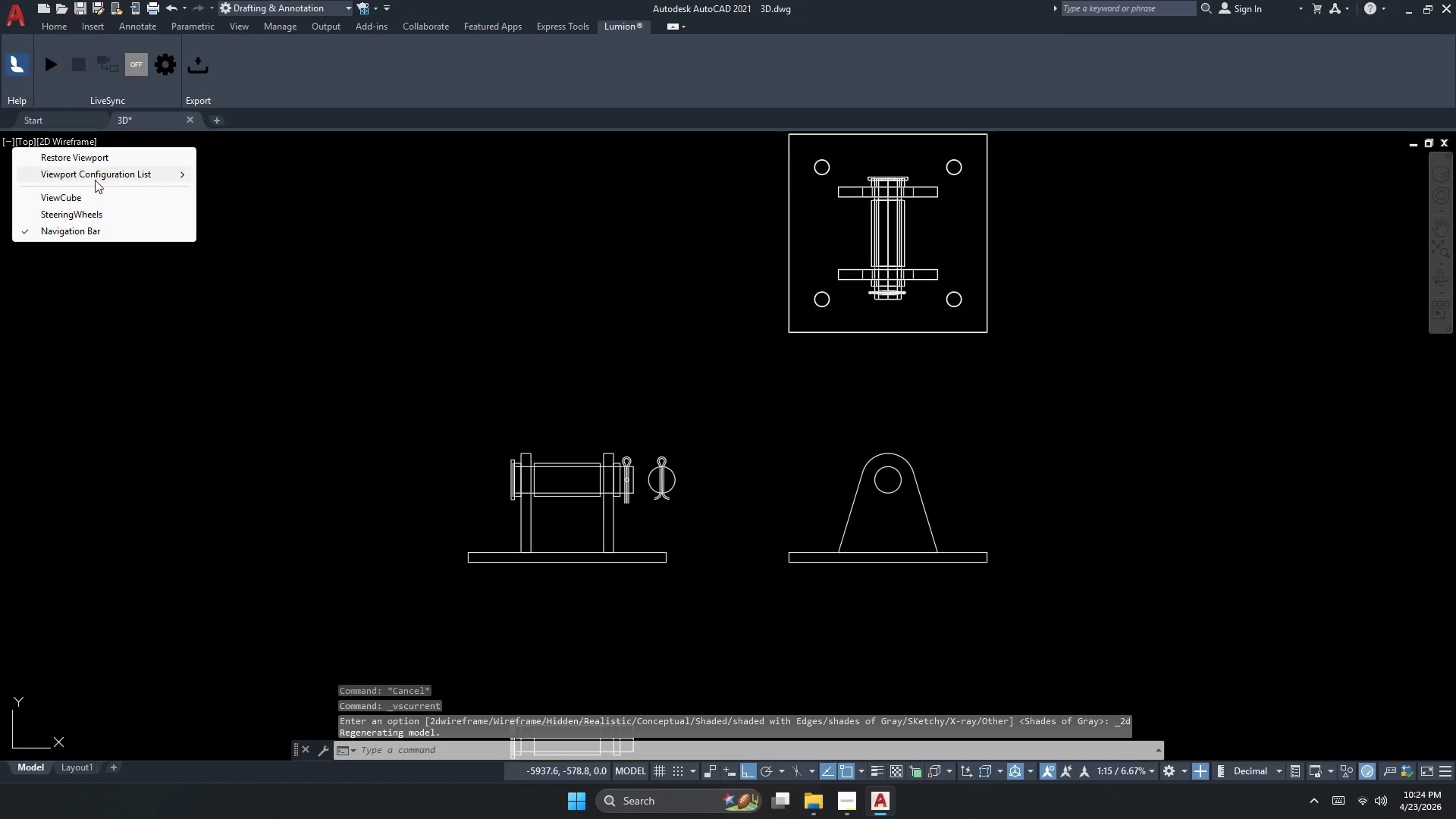 
key(Escape)
 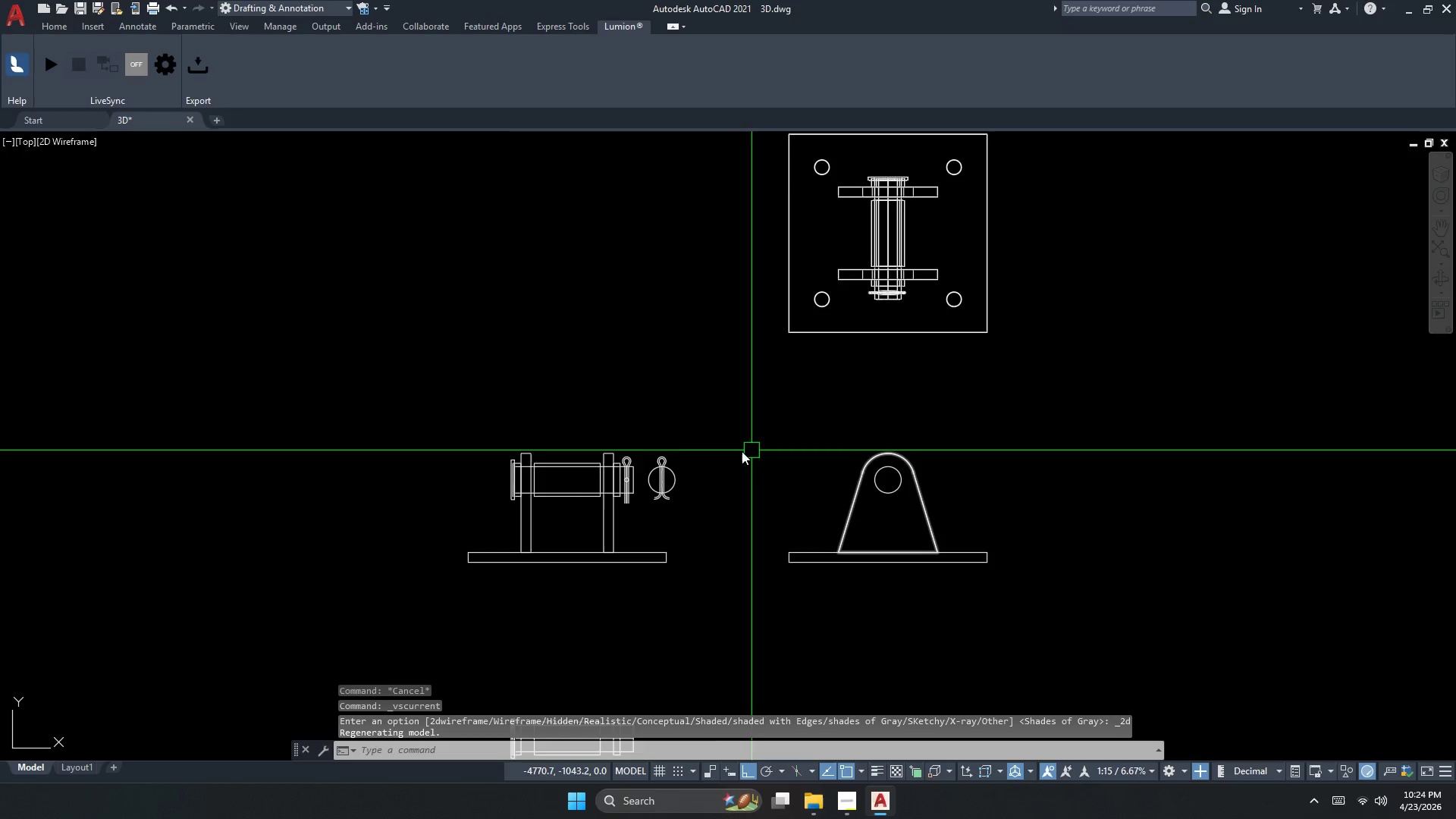 
left_click_drag(start_coordinate=[896, 566], to_coordinate=[829, 531])
 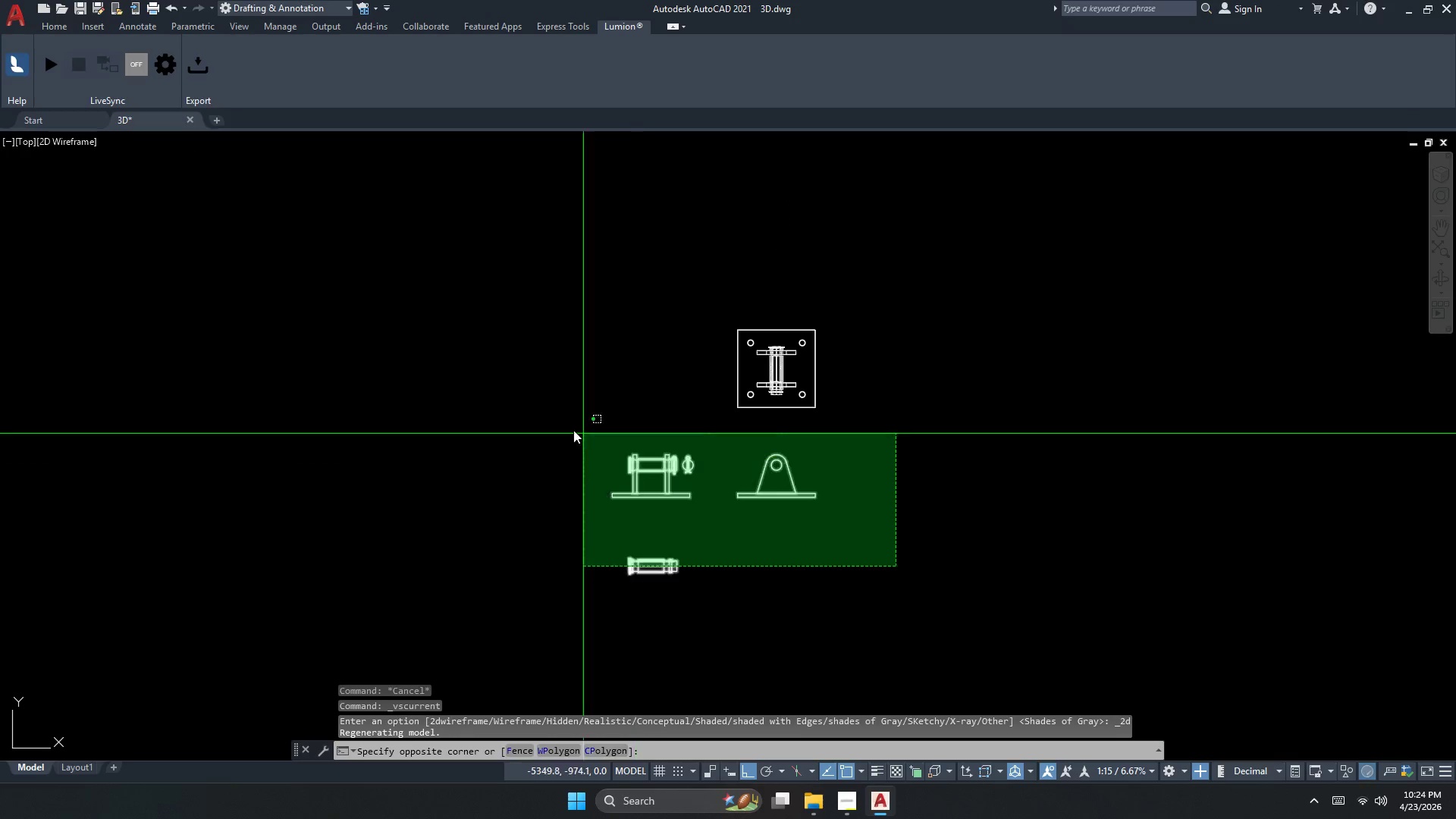 
scroll: coordinate [704, 456], scroll_direction: down, amount: 2.0
 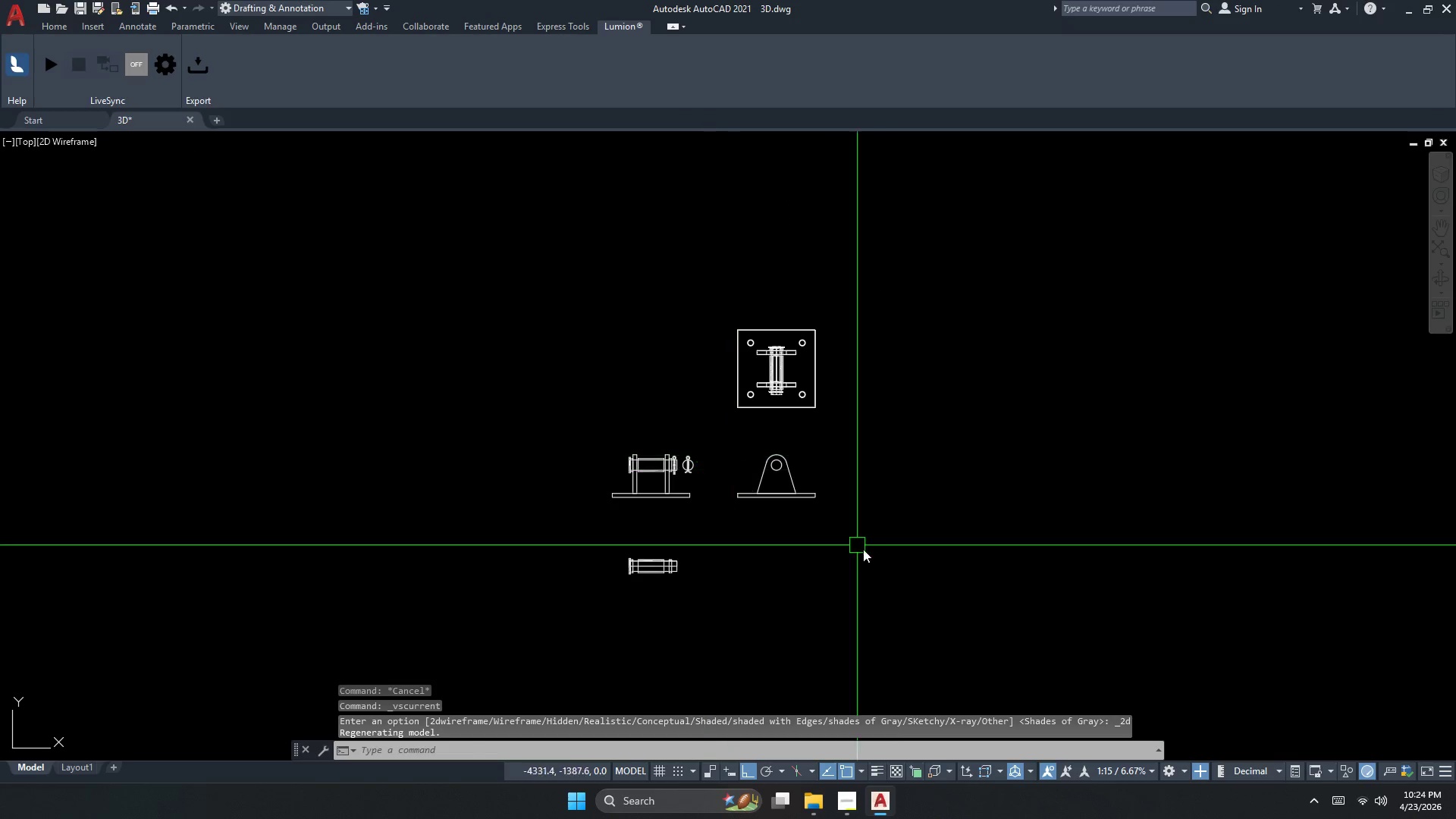 
left_click_drag(start_coordinate=[554, 422], to_coordinate=[554, 428])
 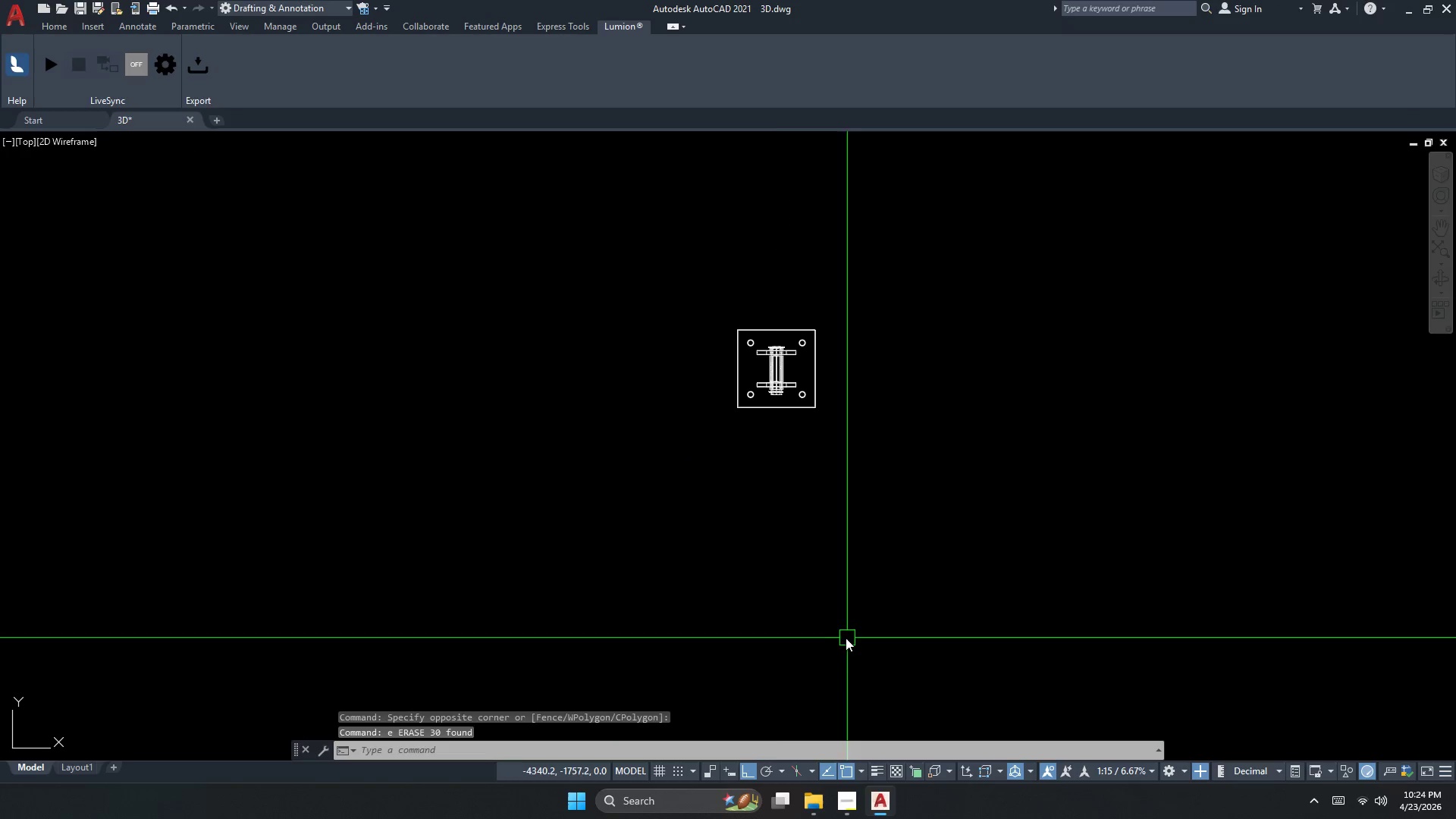 
key(E)
 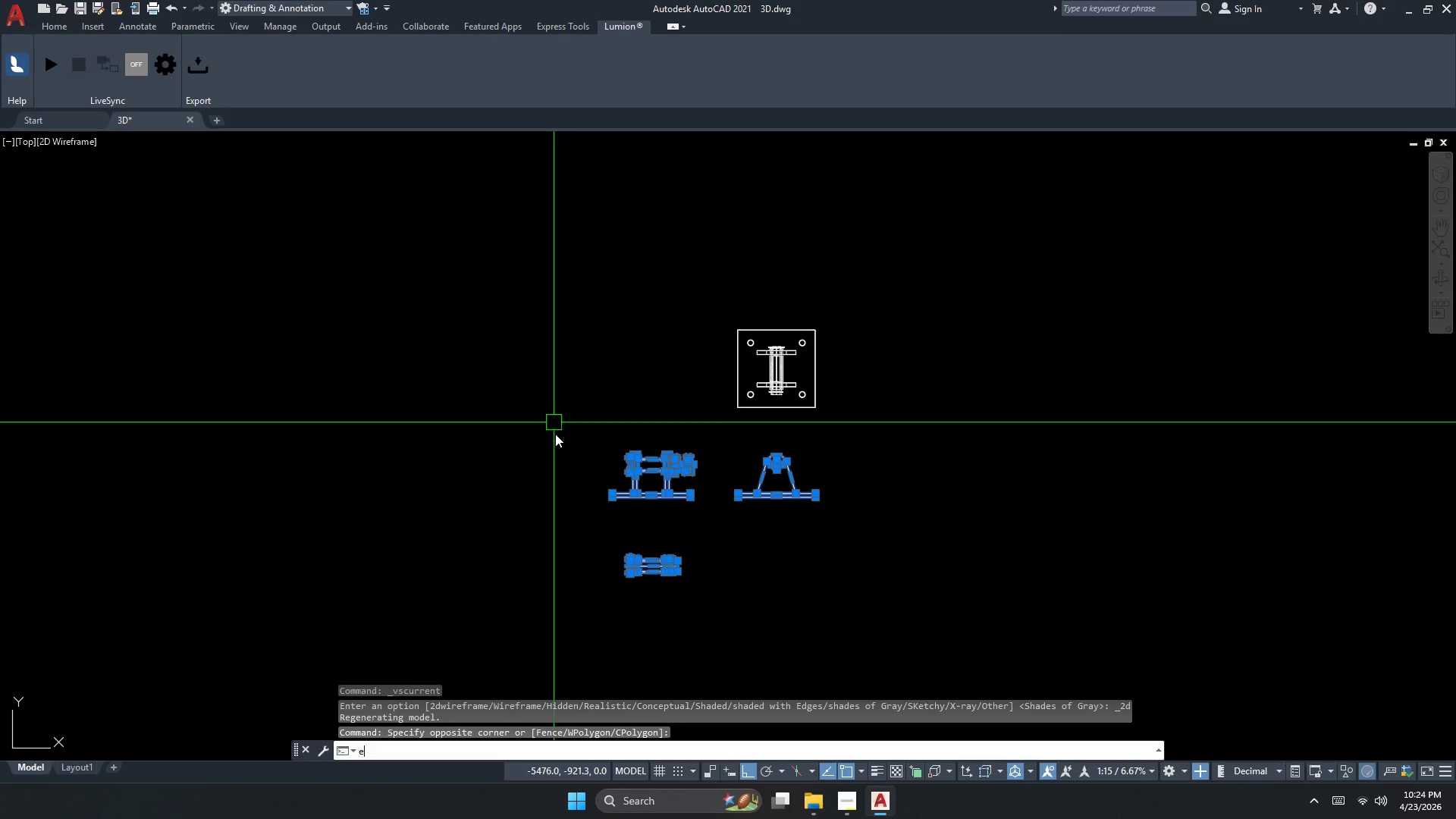 
key(Space)
 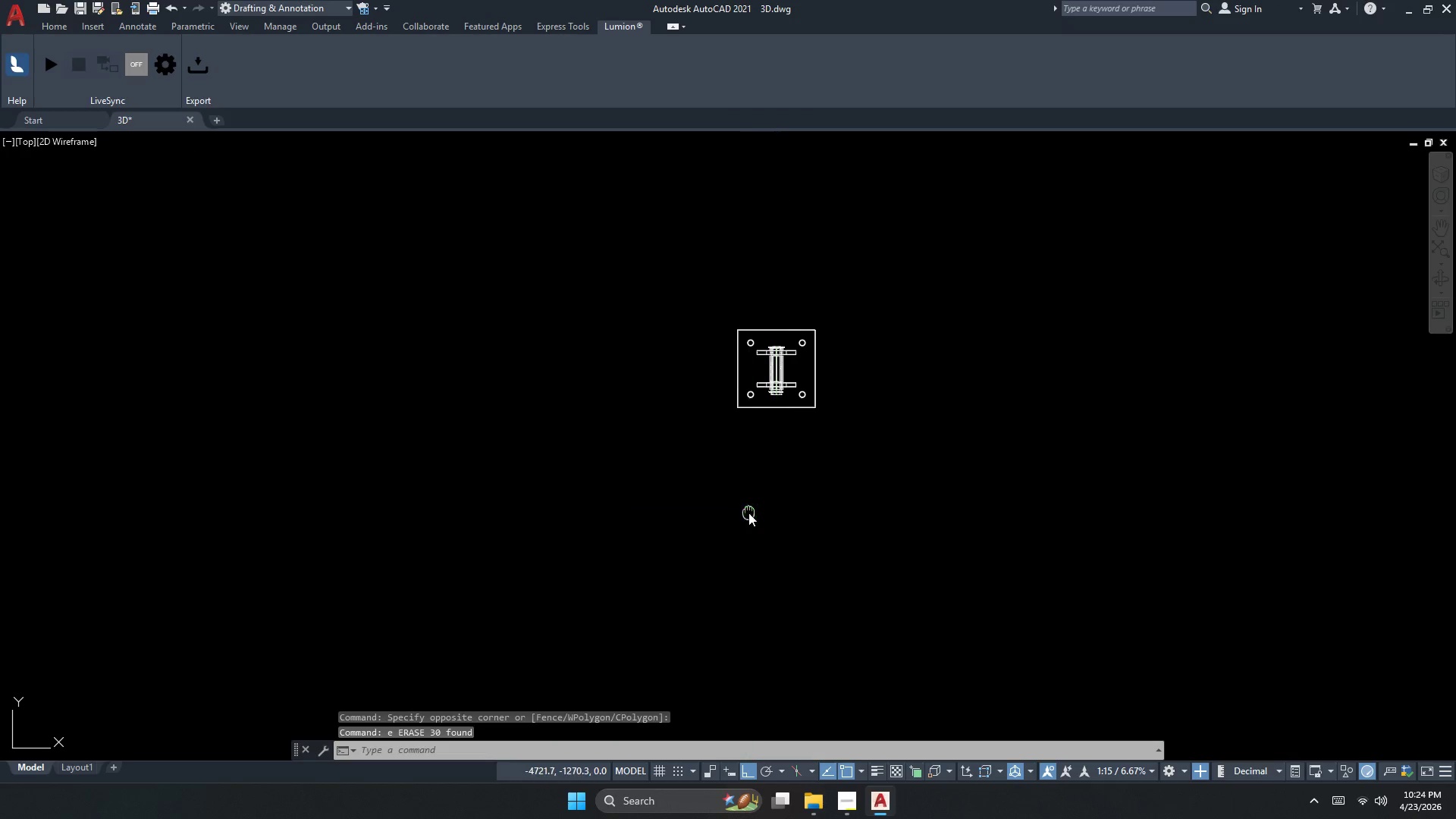 
double_click([748, 513])
 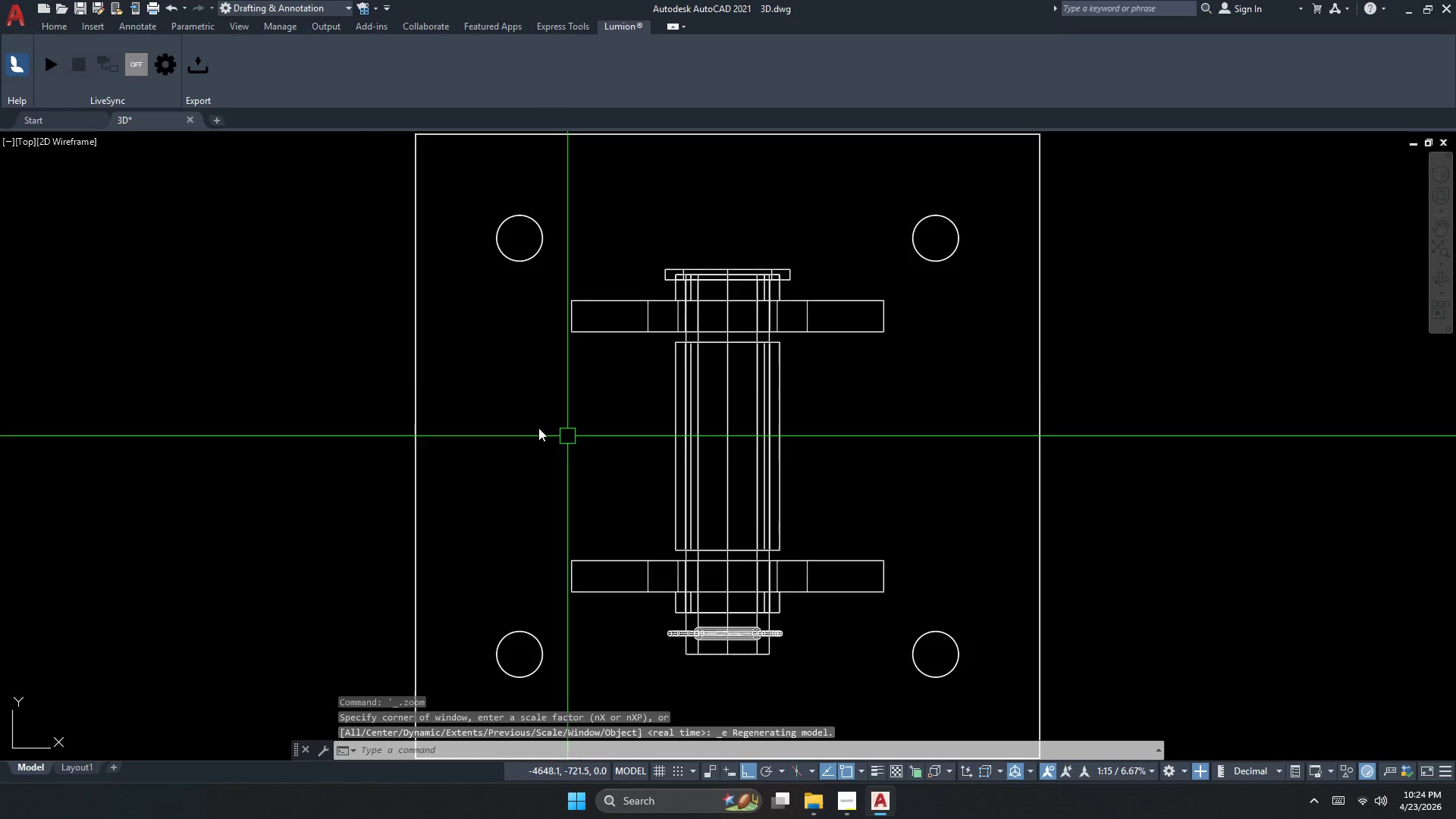 
key(Escape)
 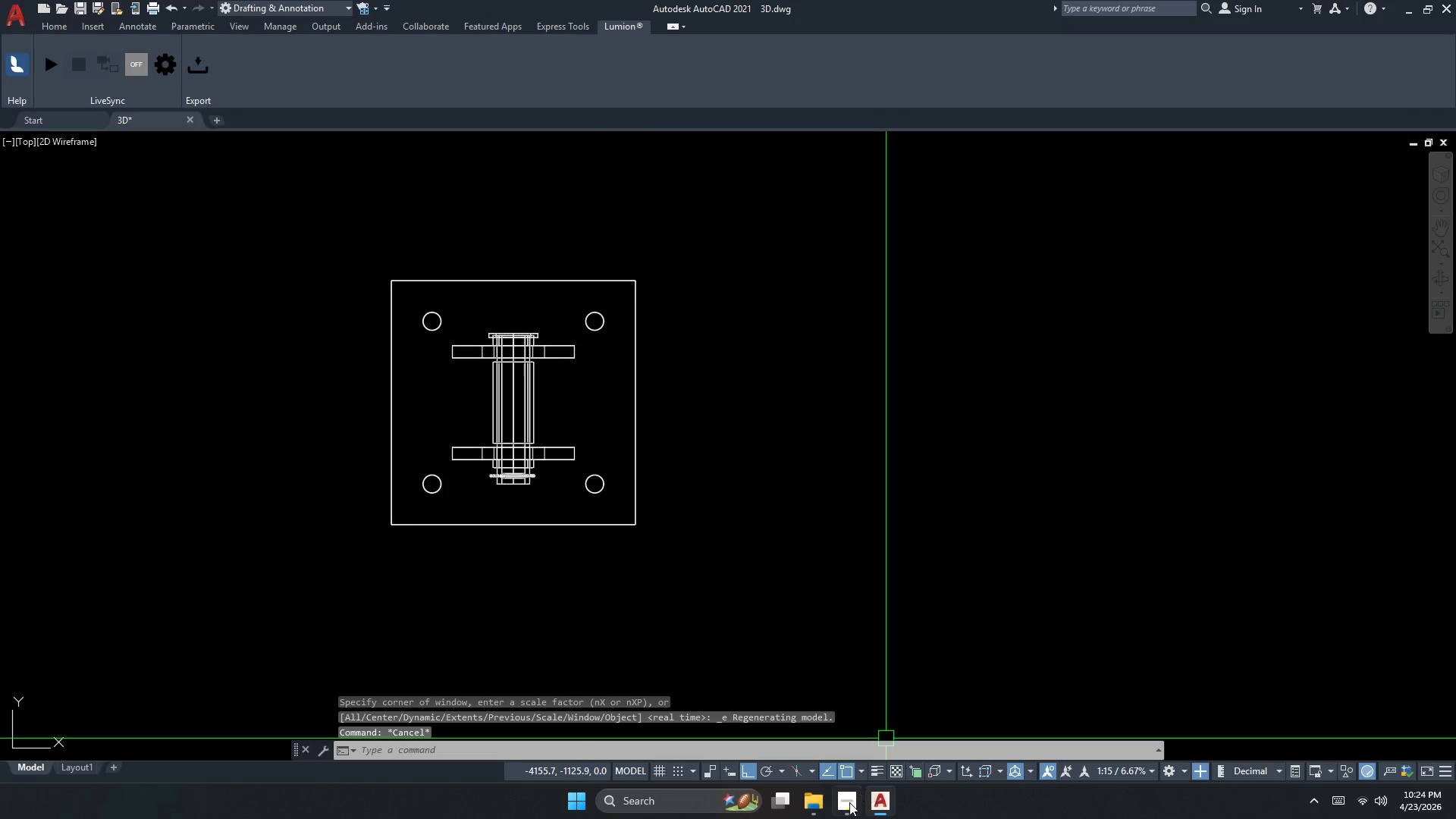 
scroll: coordinate [375, 374], scroll_direction: down, amount: 2.0
 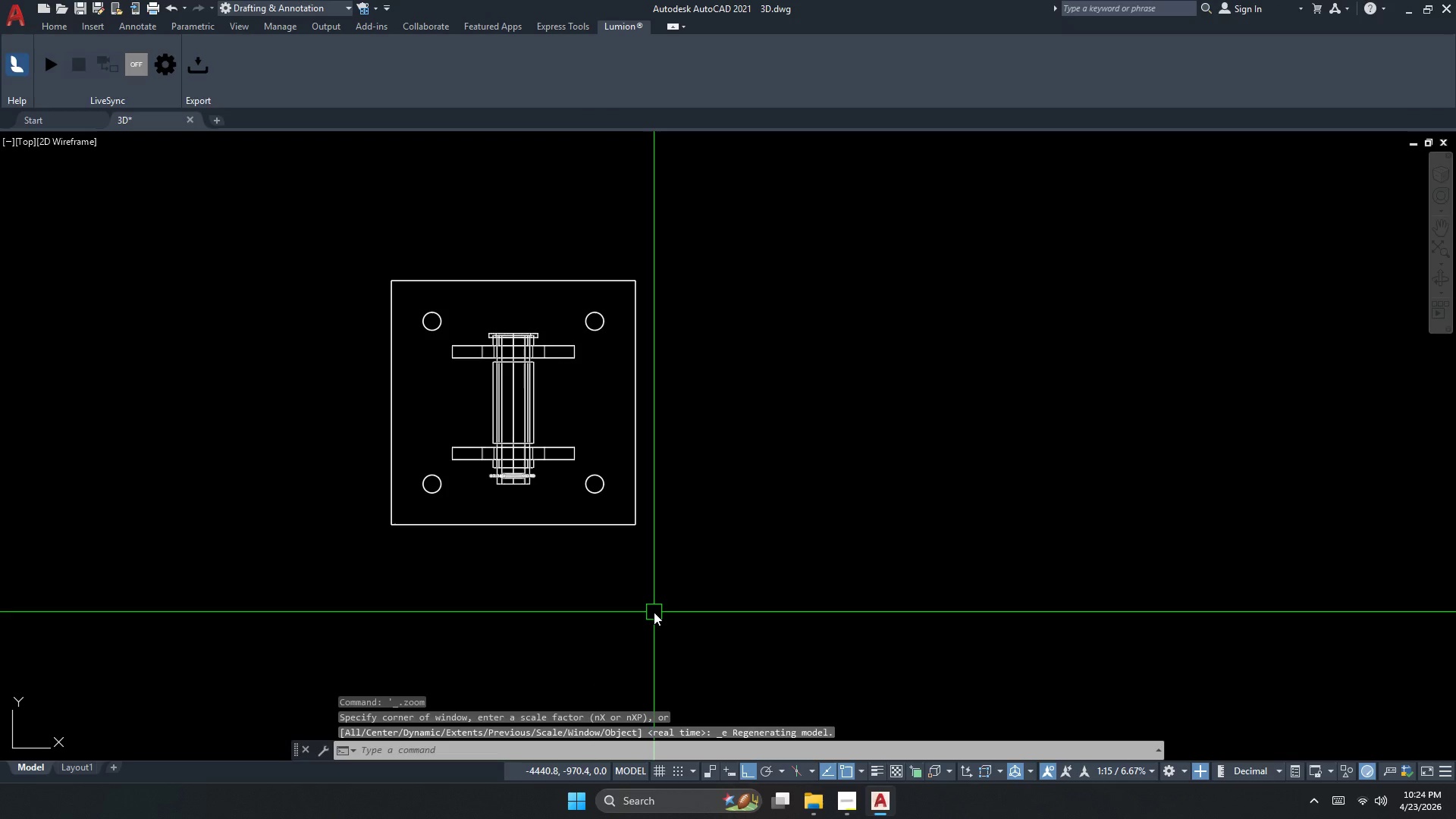 
left_click([848, 810])